 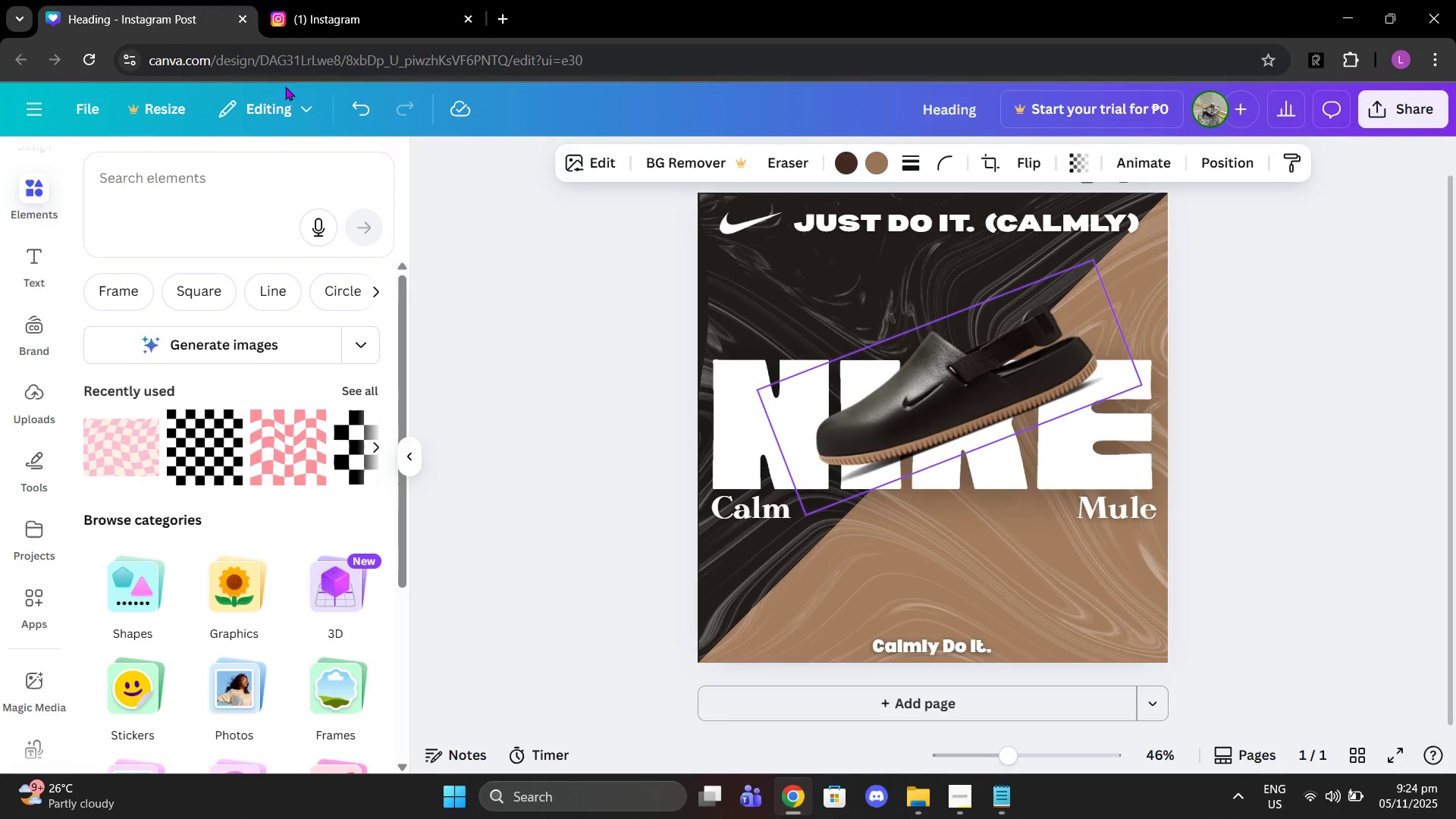 
left_click([464, 17])
 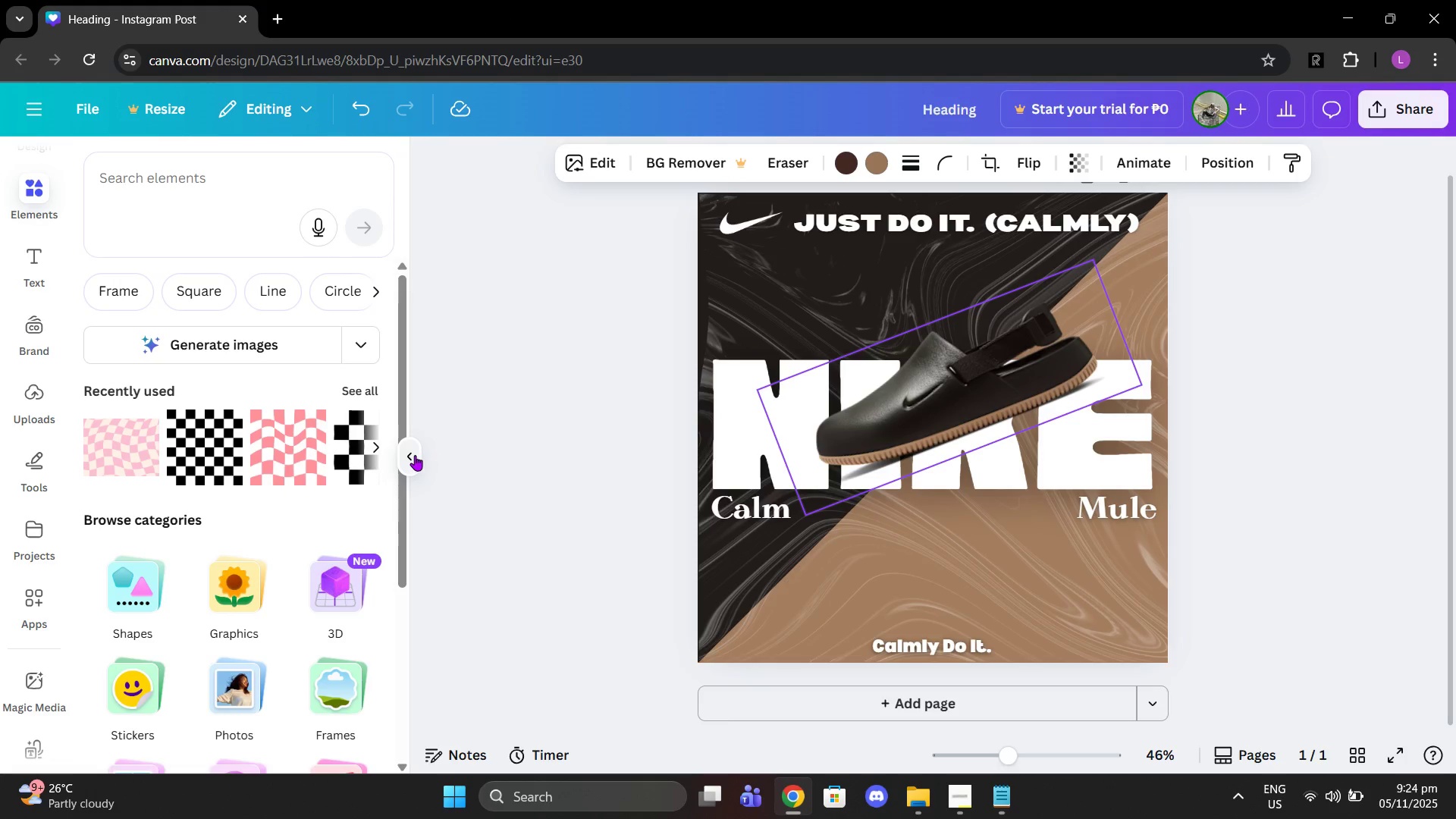 
left_click([412, 455])
 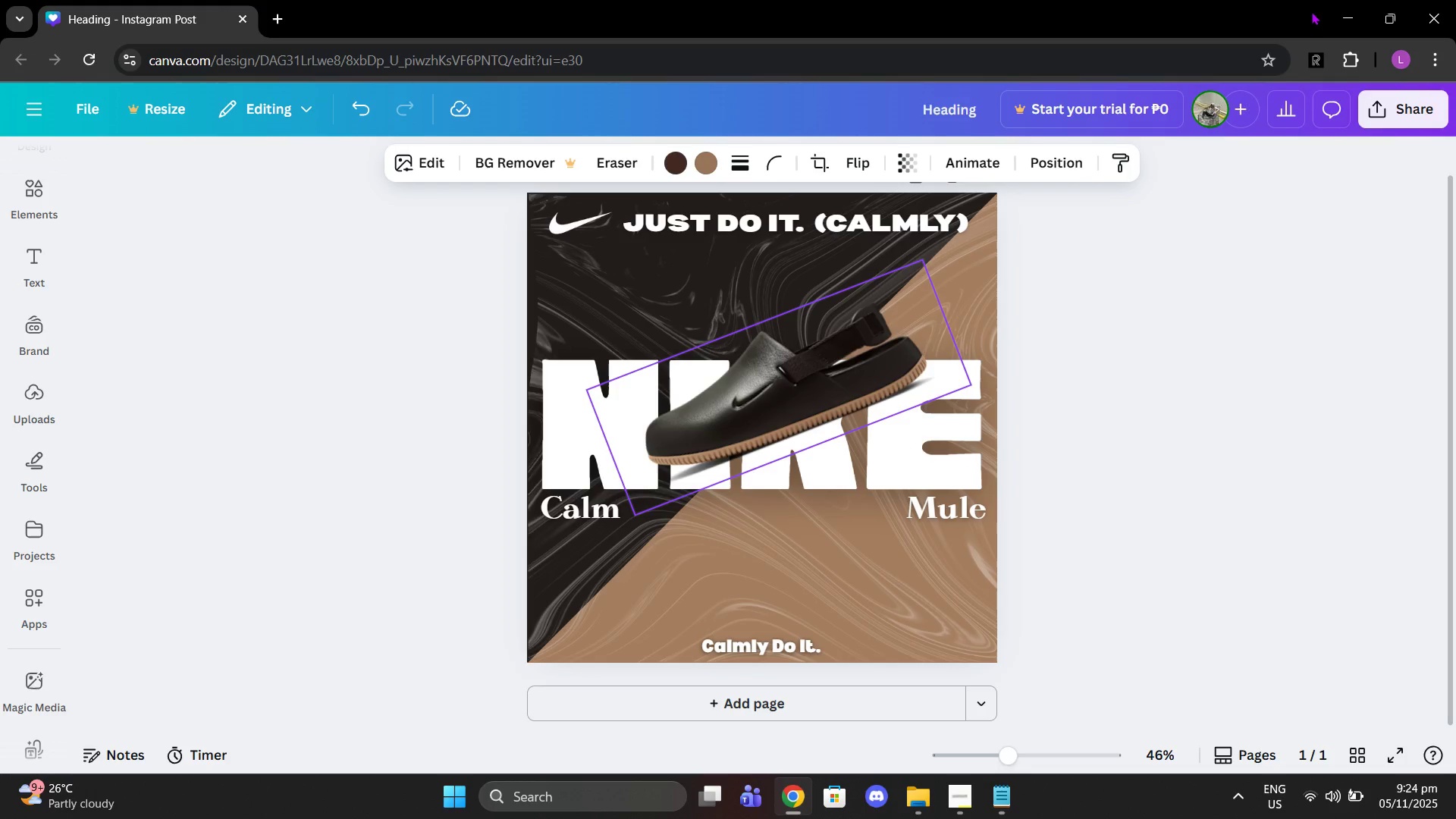 
mouse_move([1285, 72])
 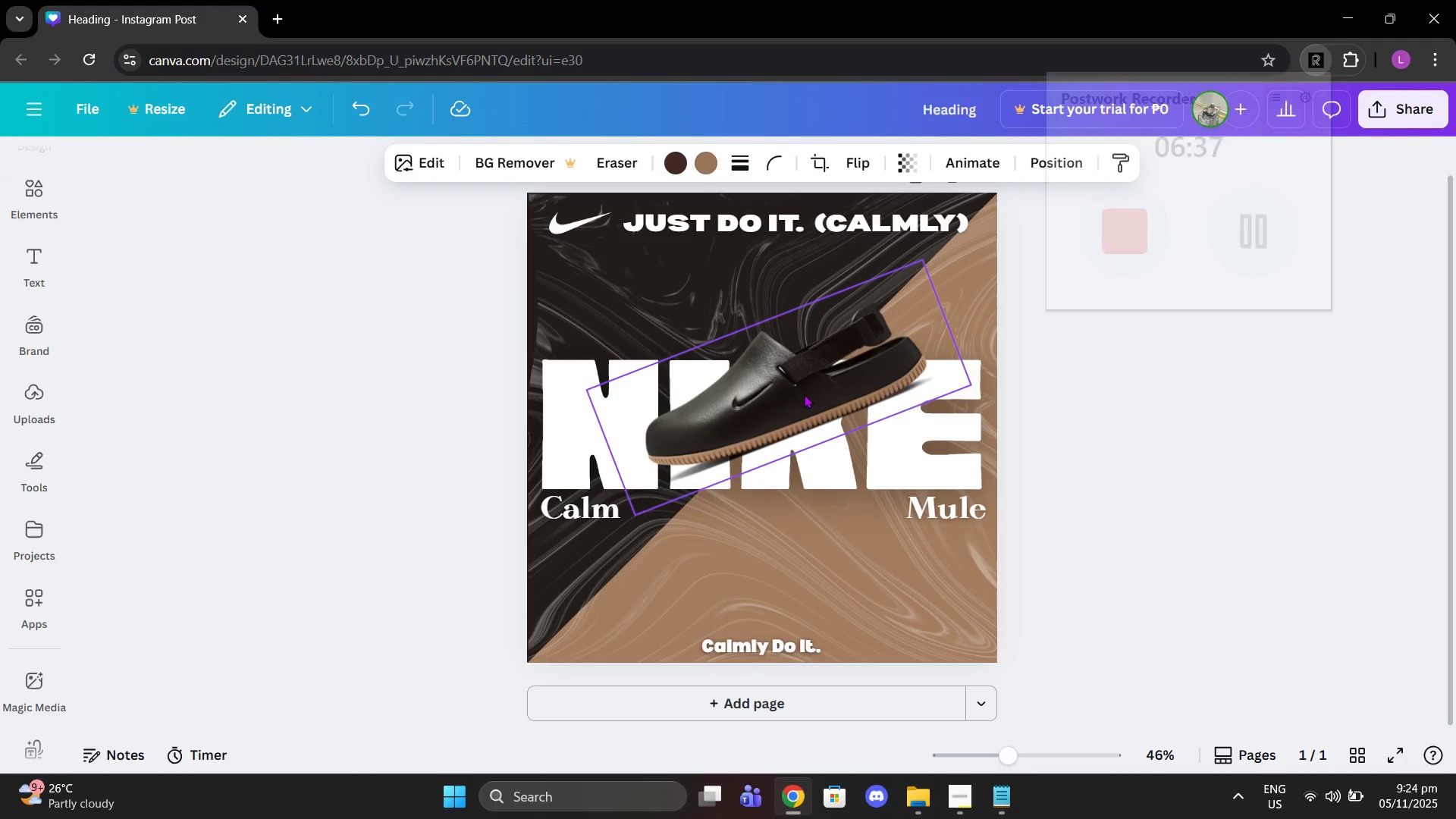 
left_click([804, 394])
 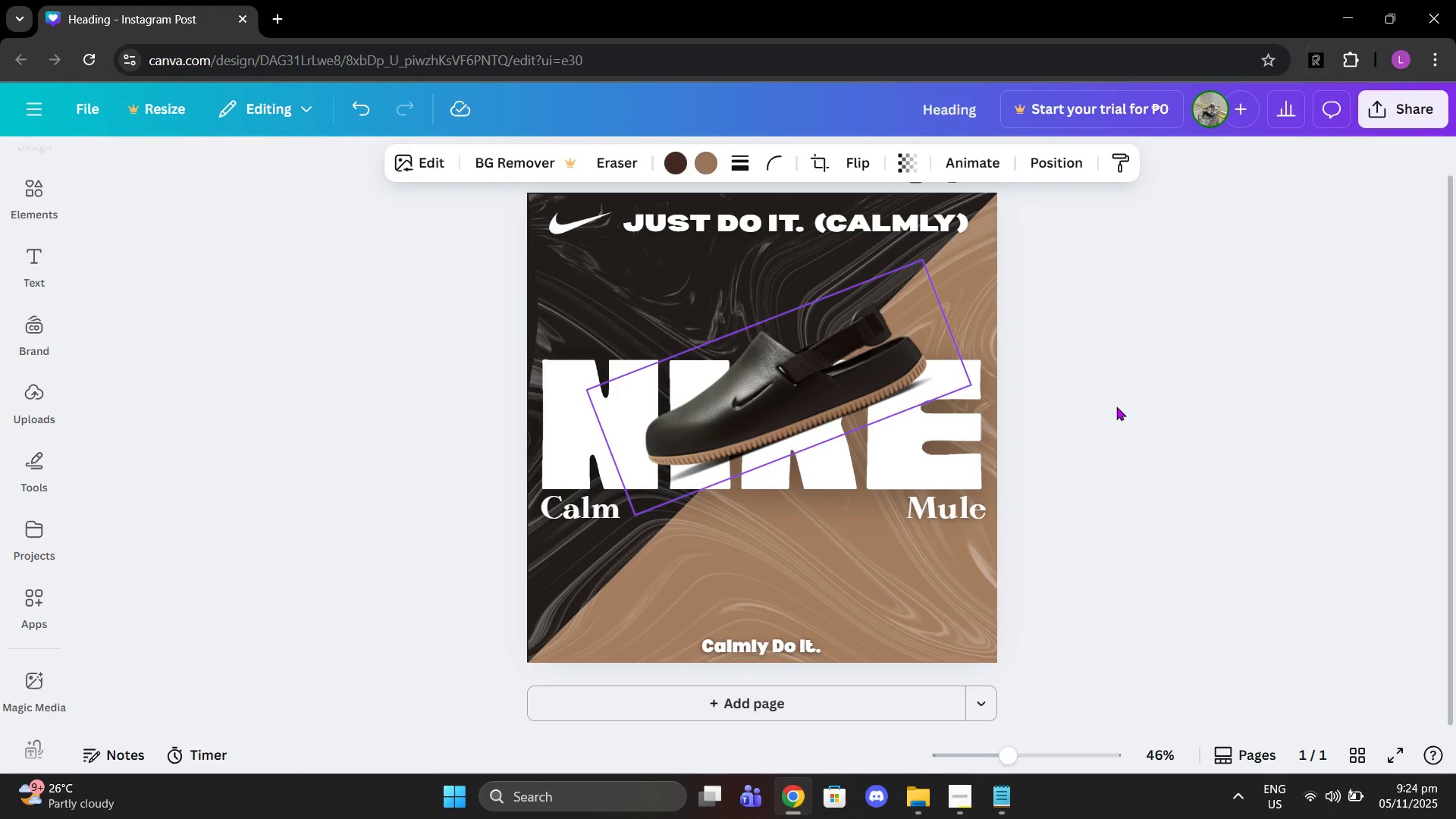 
left_click([1116, 406])
 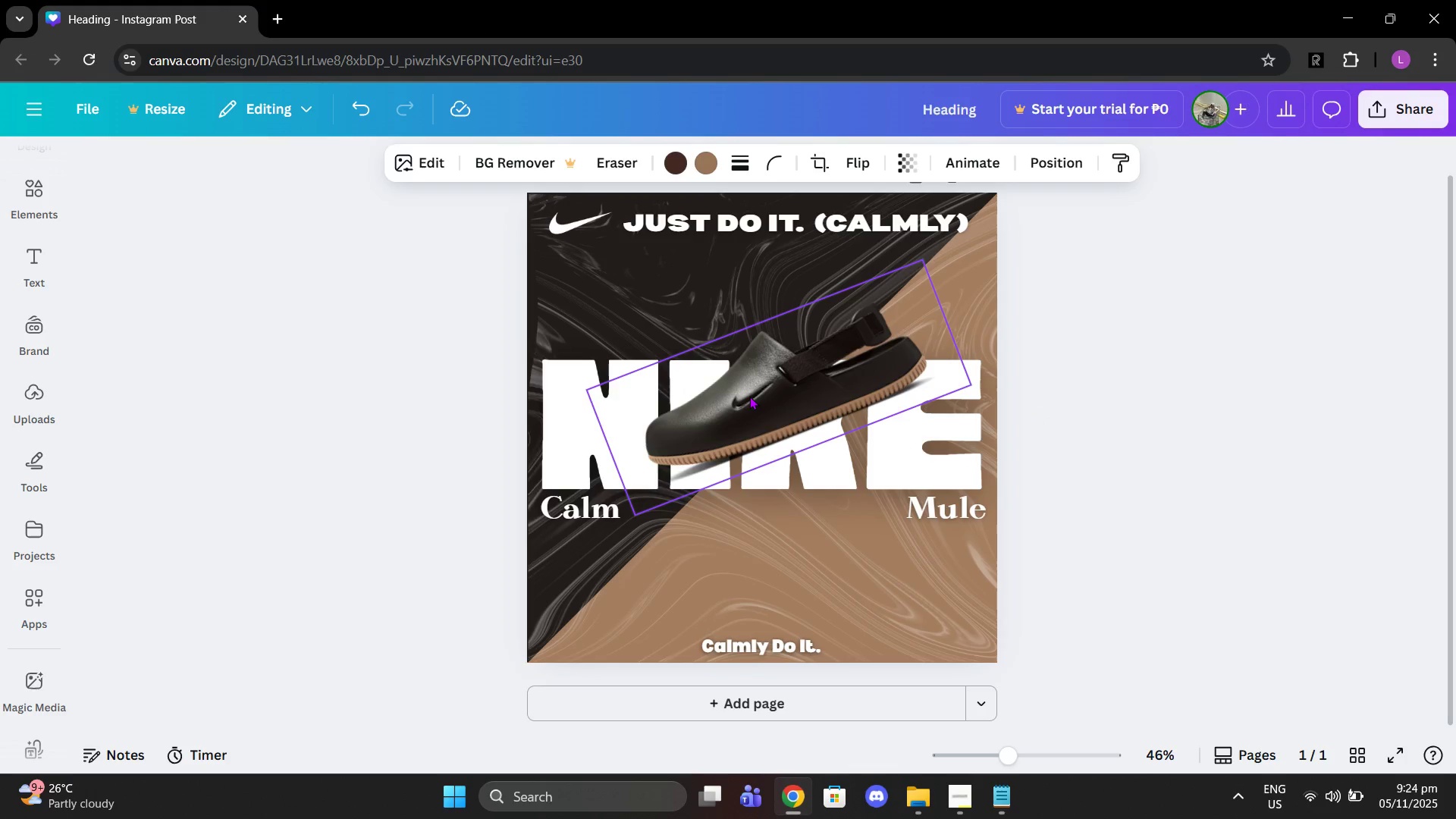 
left_click([749, 396])
 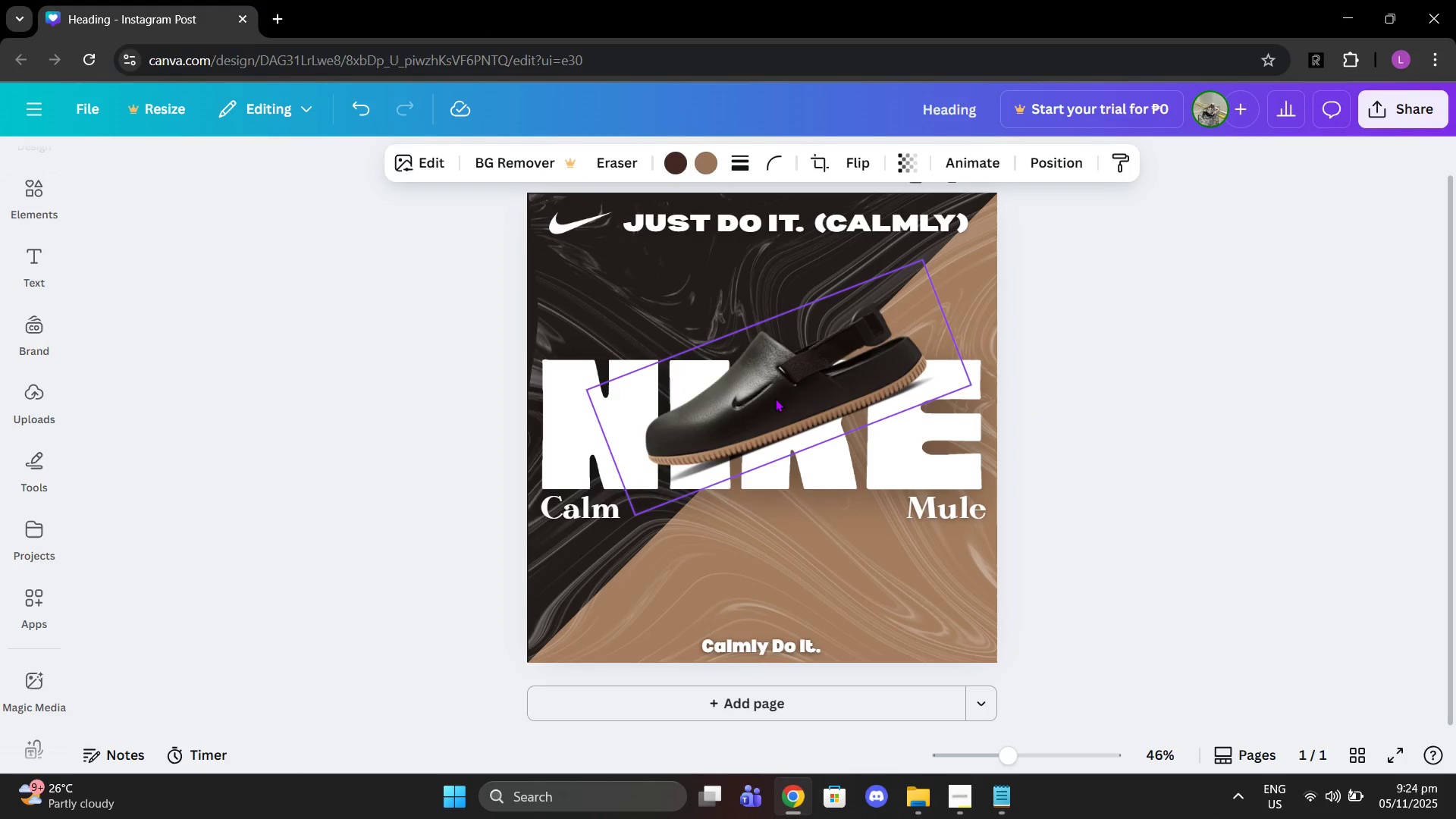 
left_click_drag(start_coordinate=[777, 396], to_coordinate=[761, 444])
 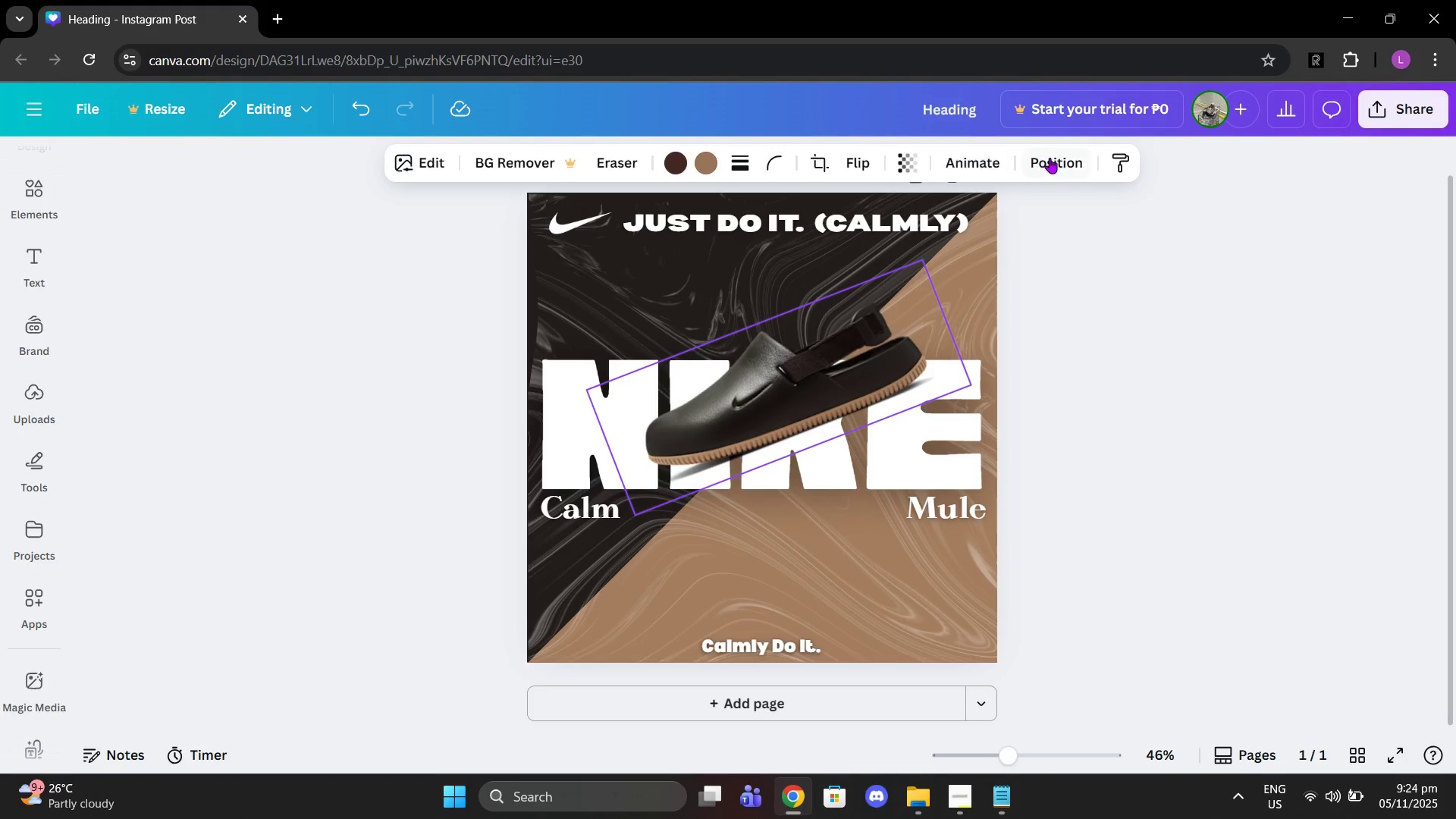 
left_click([1050, 158])
 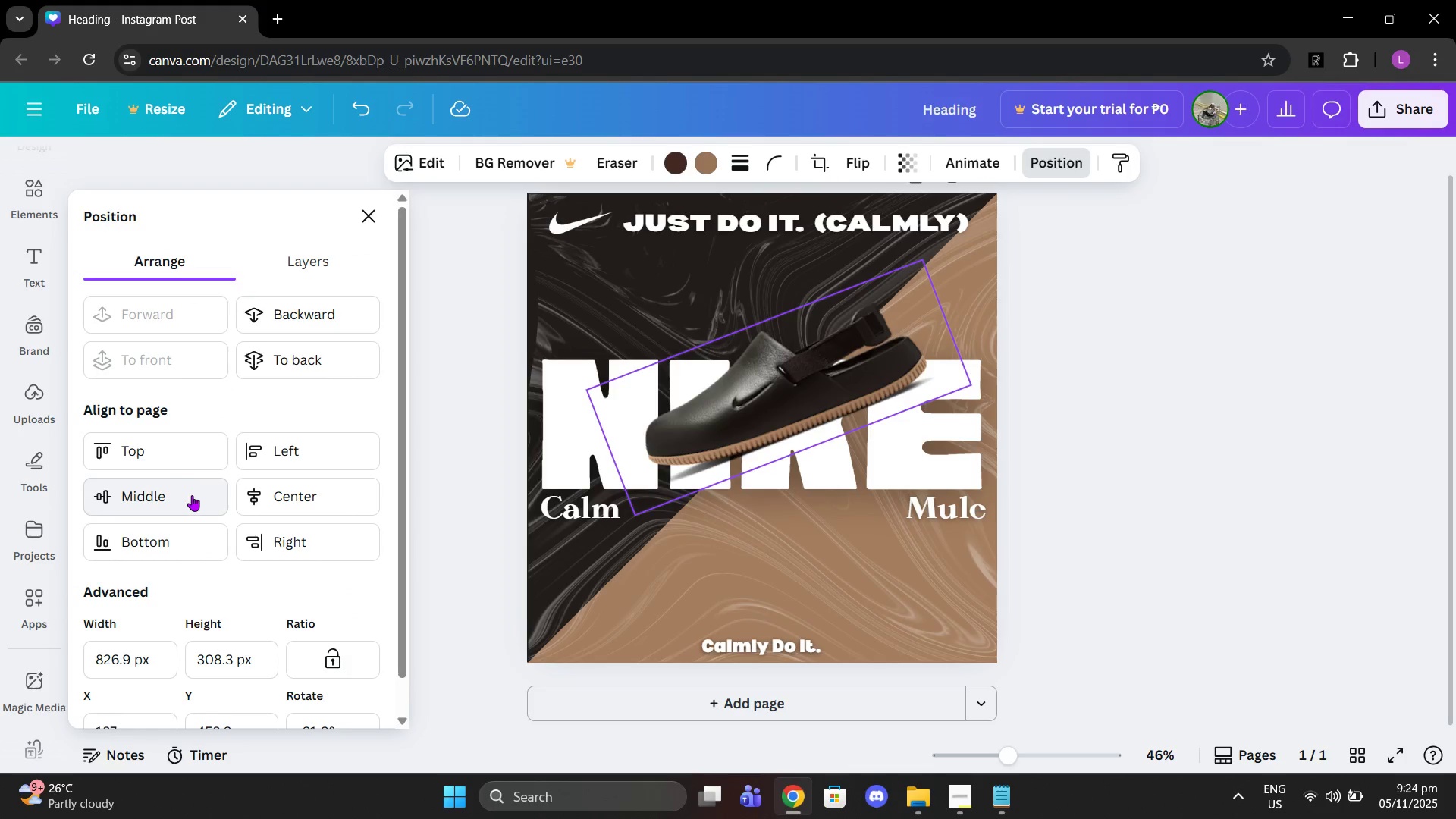 
left_click([270, 488])
 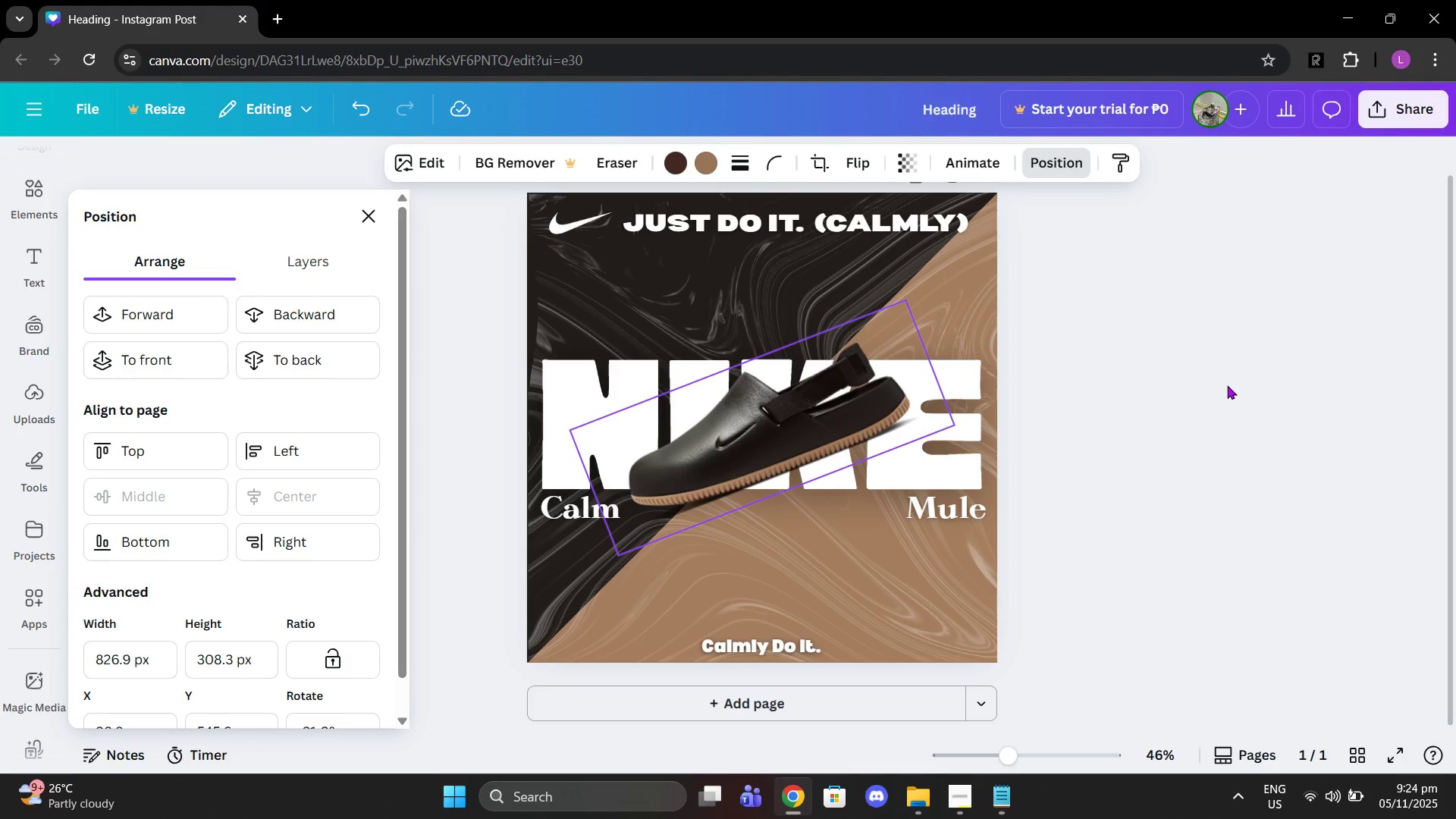 
left_click([1227, 385])
 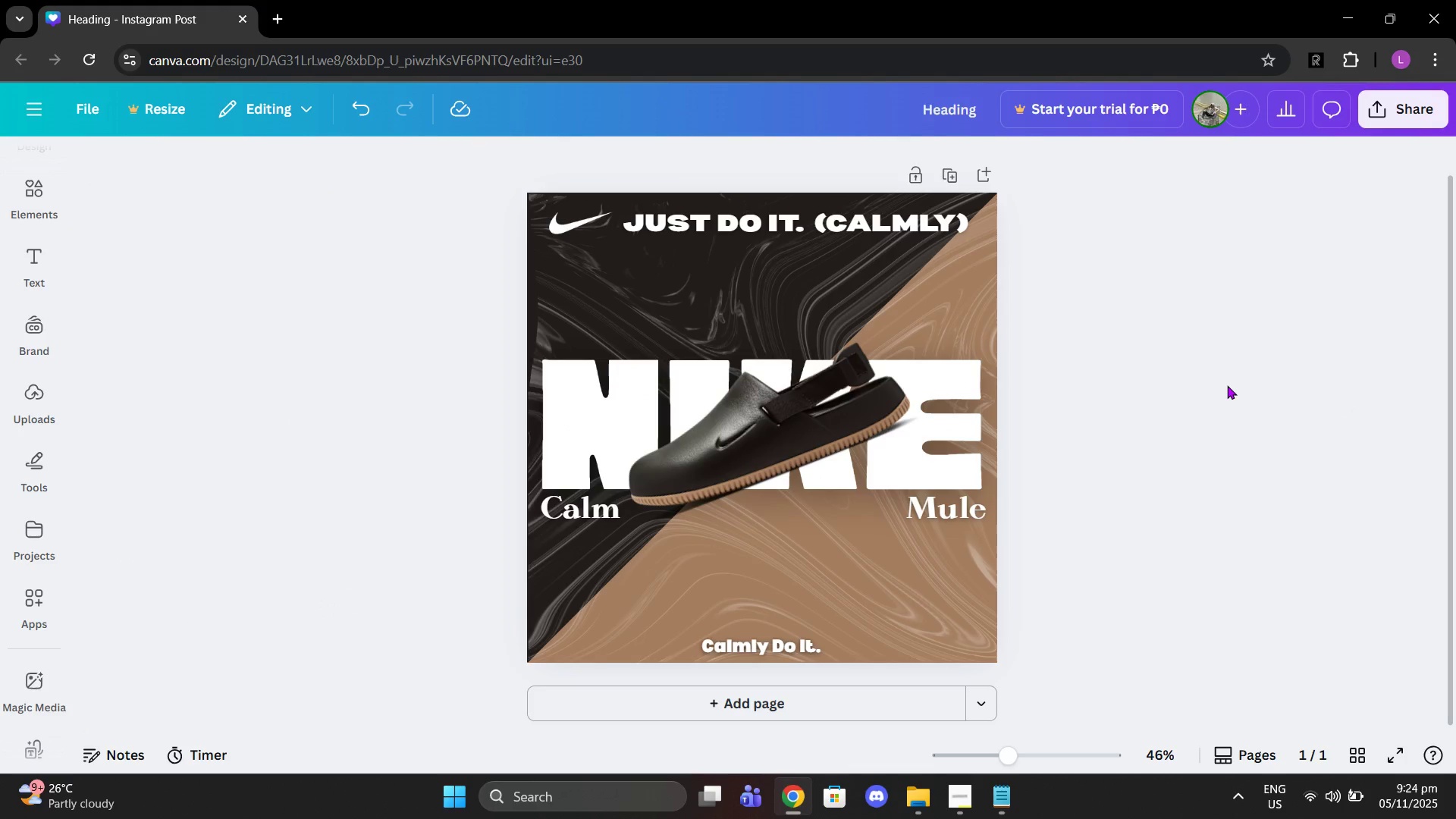 
left_click([1227, 385])
 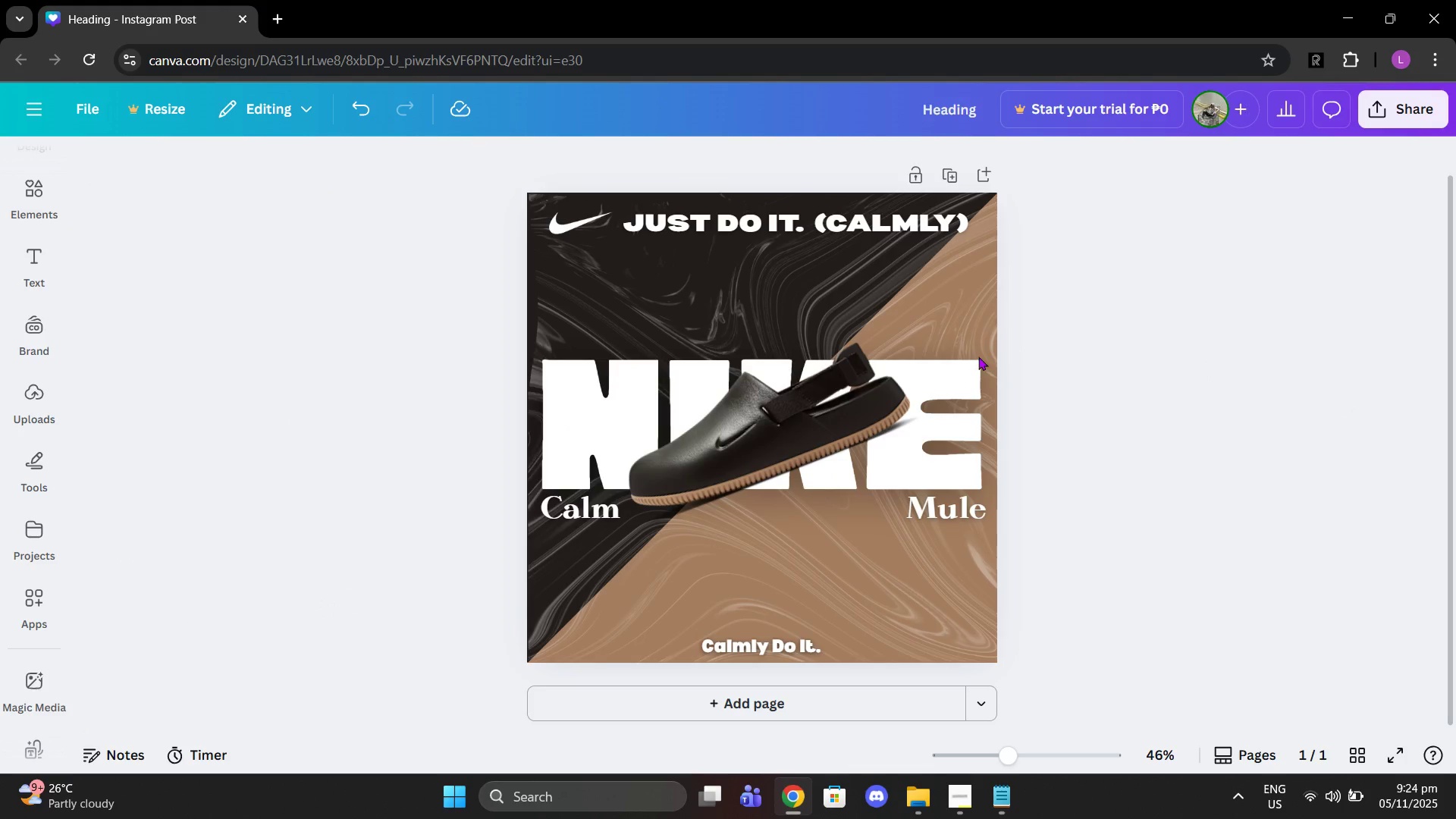 
scroll: coordinate [978, 356], scroll_direction: down, amount: 2.0